 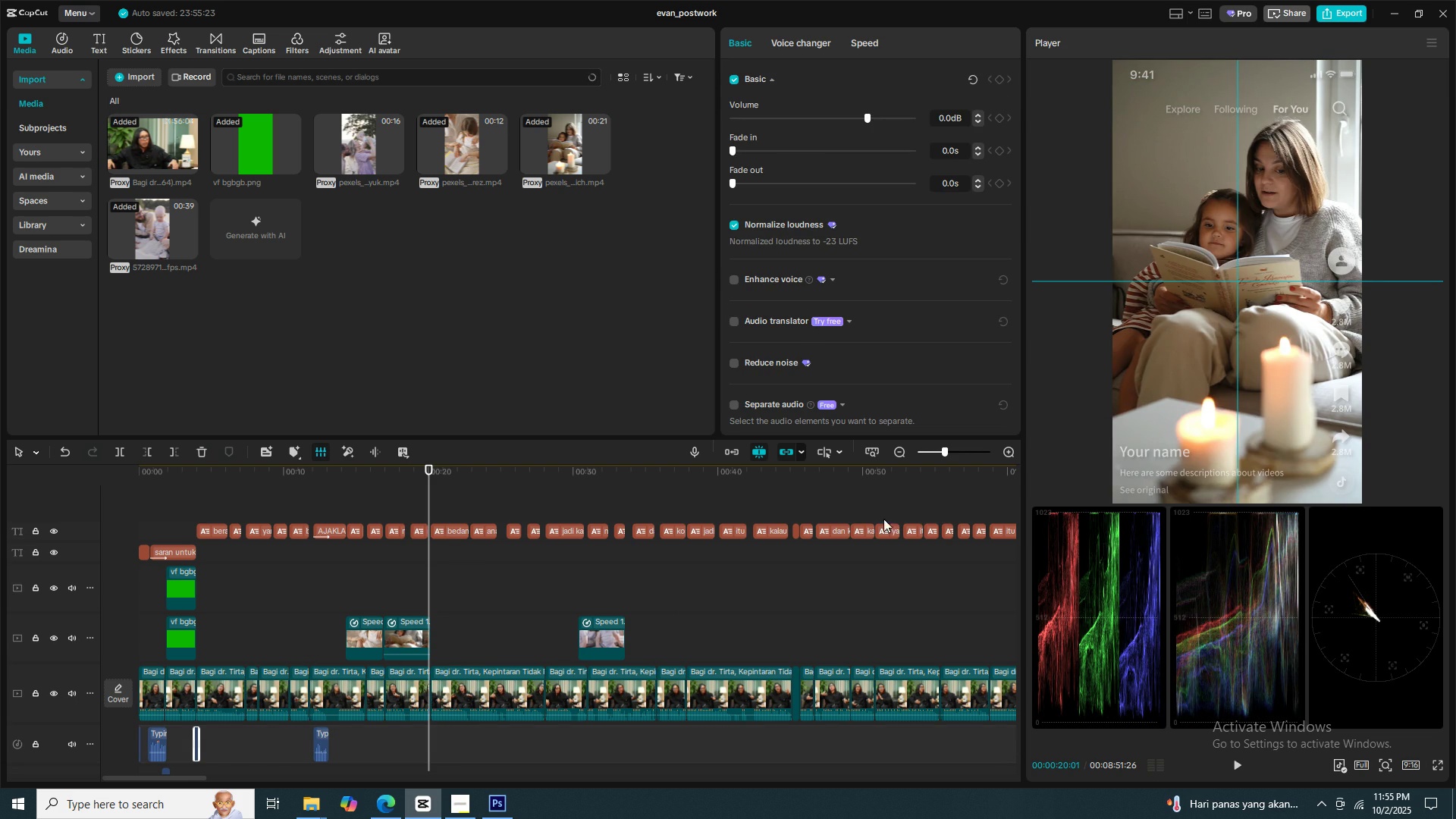 
key(Control+ControlLeft)
 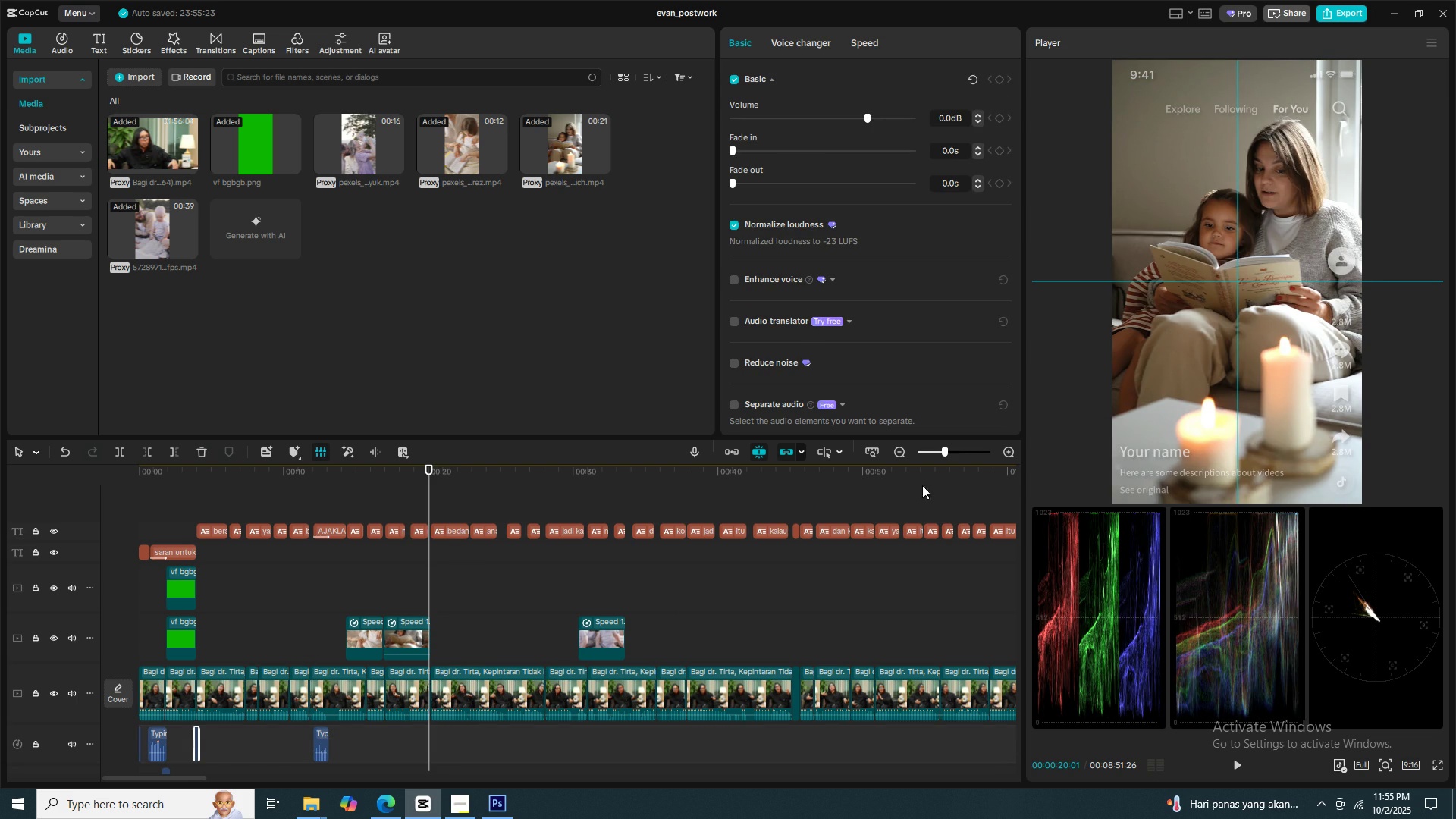 
key(Control+C)
 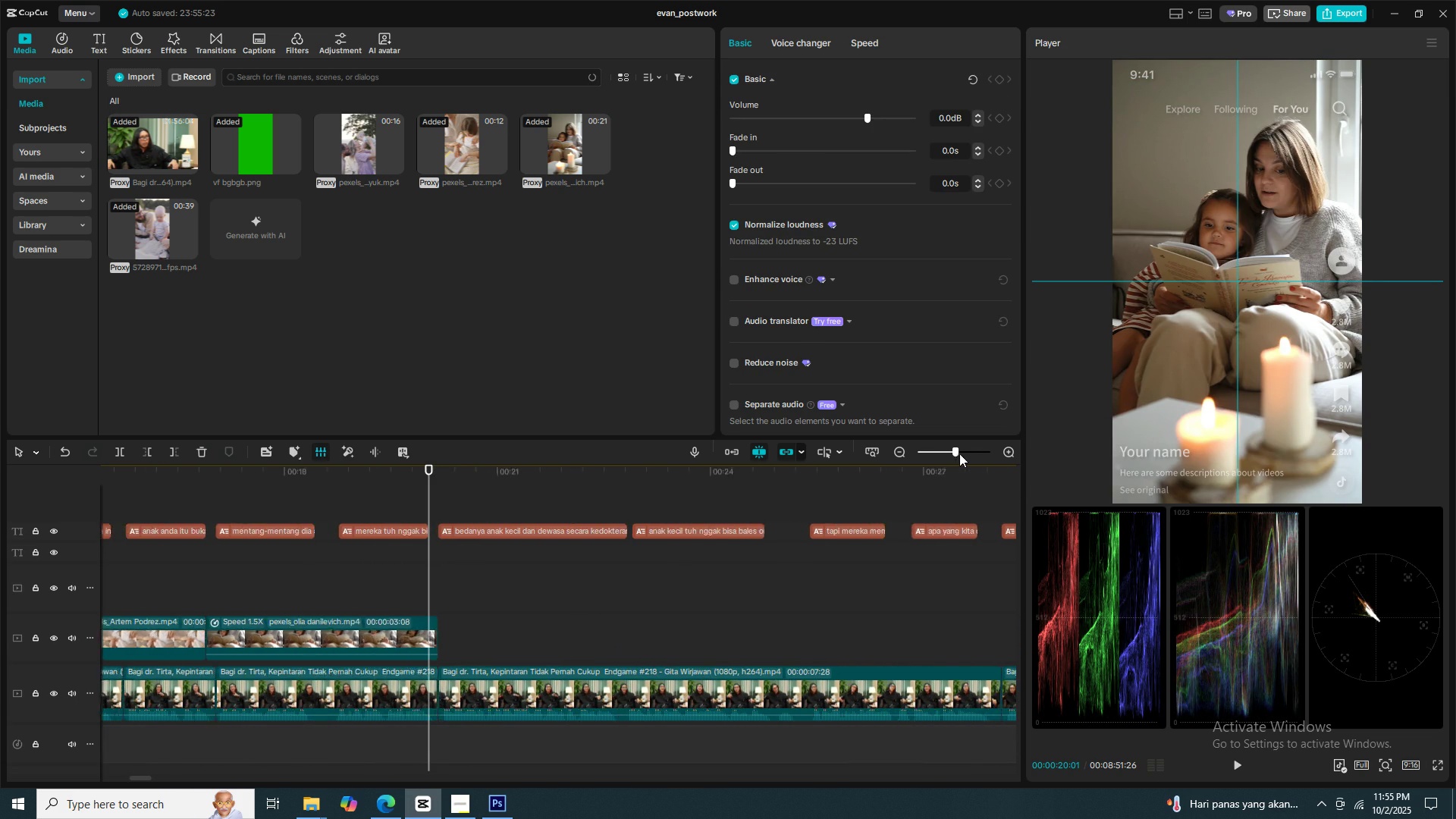 
key(Control+ControlLeft)
 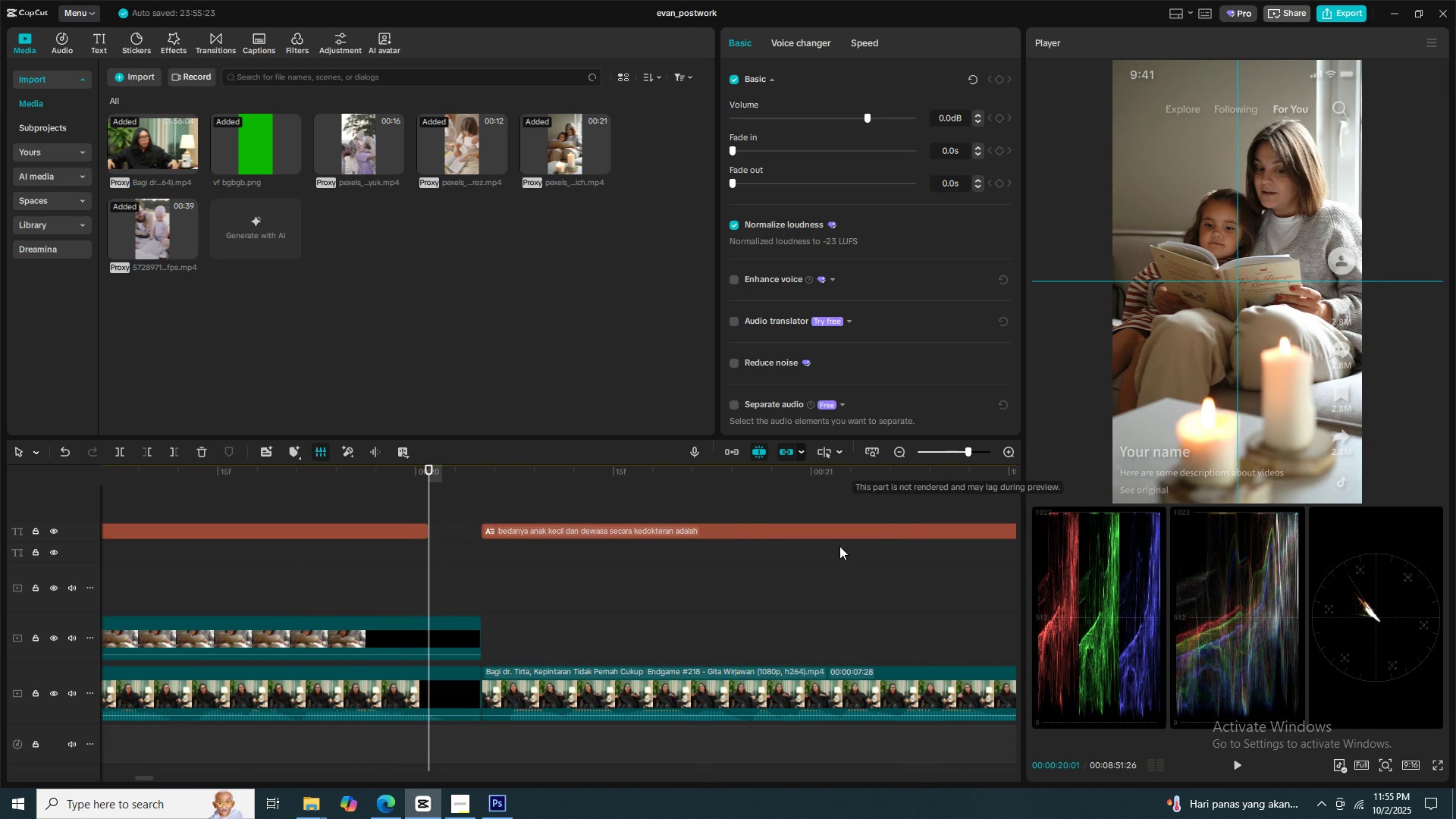 
key(Control+V)
 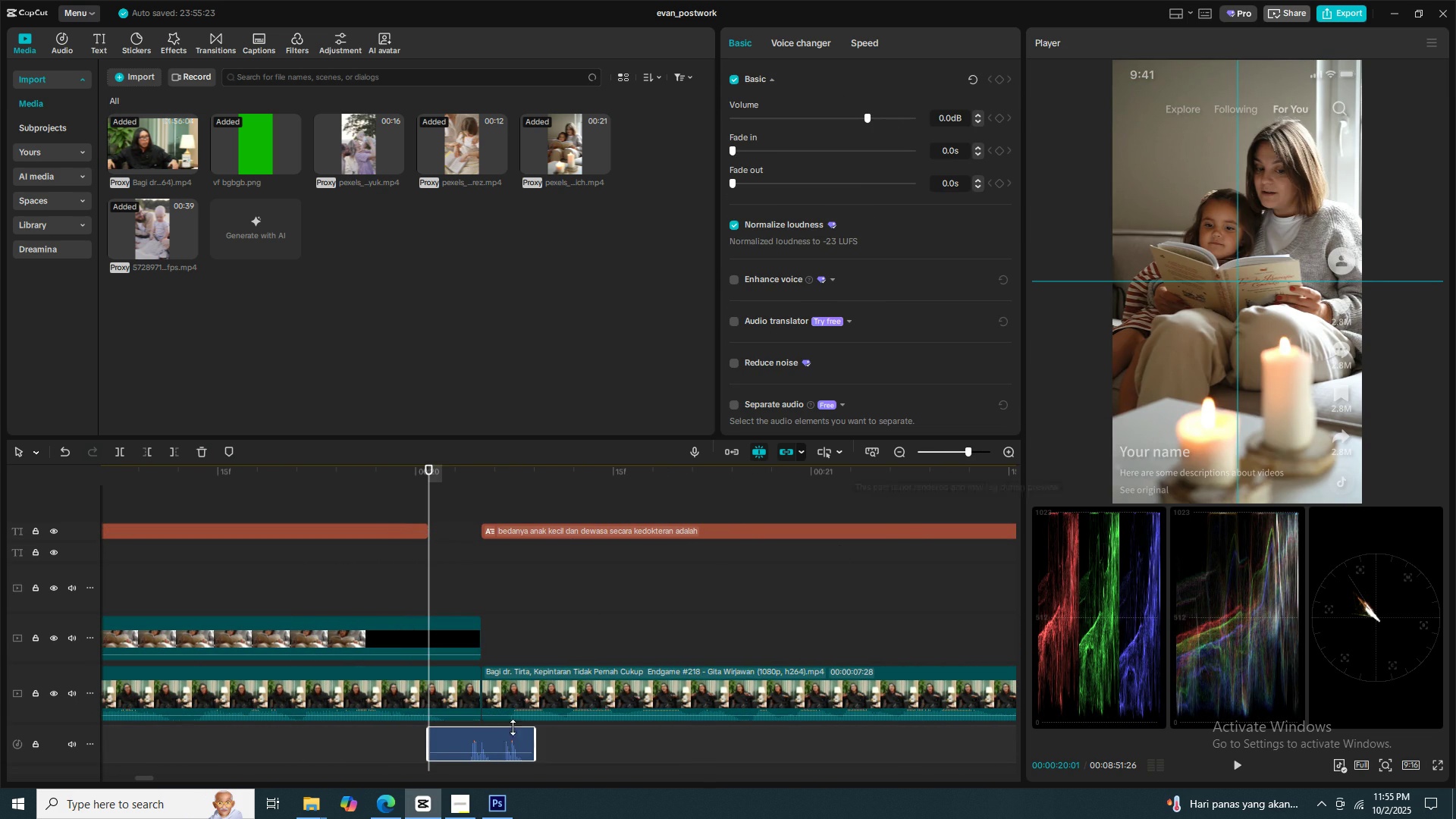 
mouse_move([484, 713])
 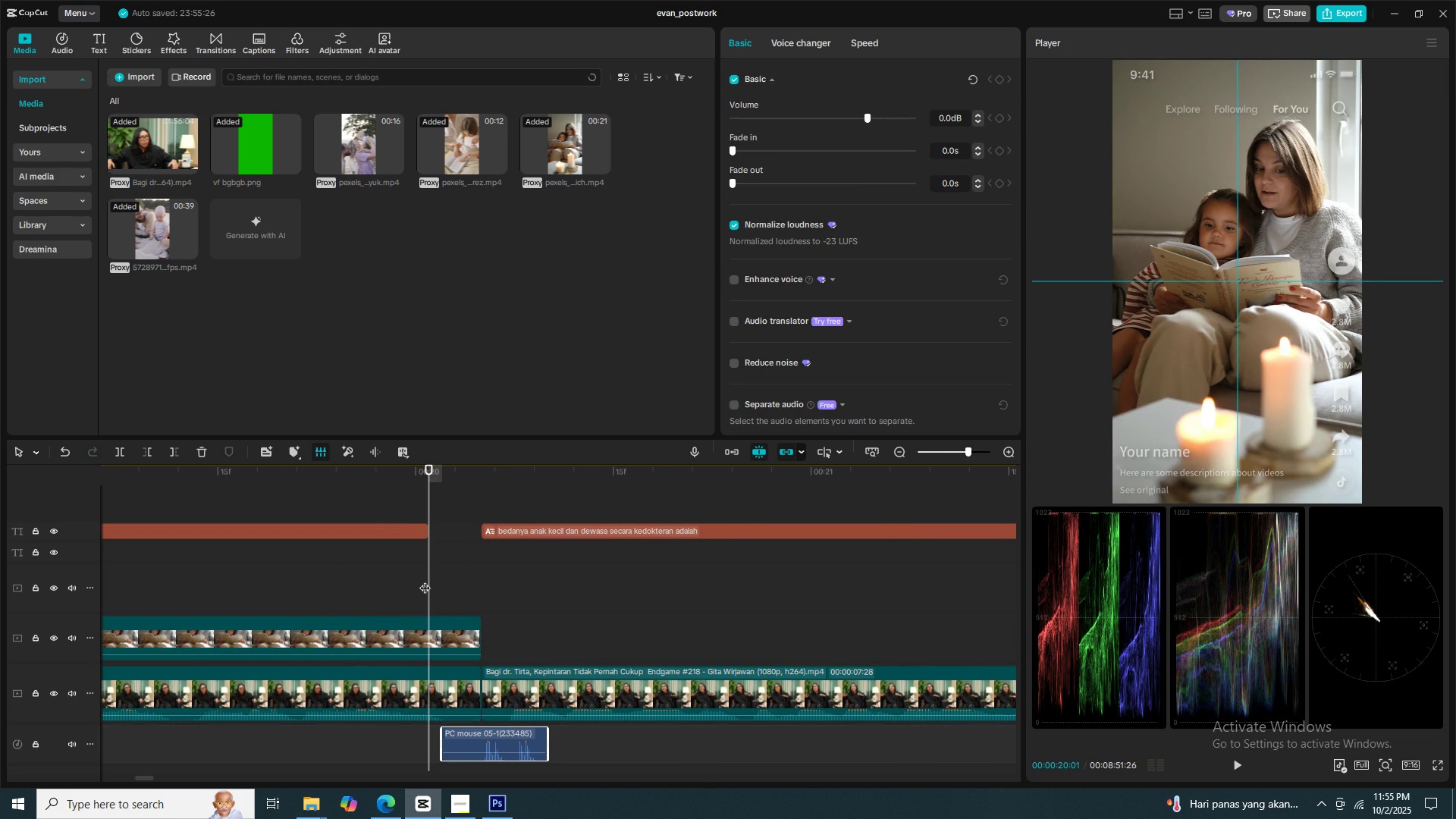 
left_click([425, 580])
 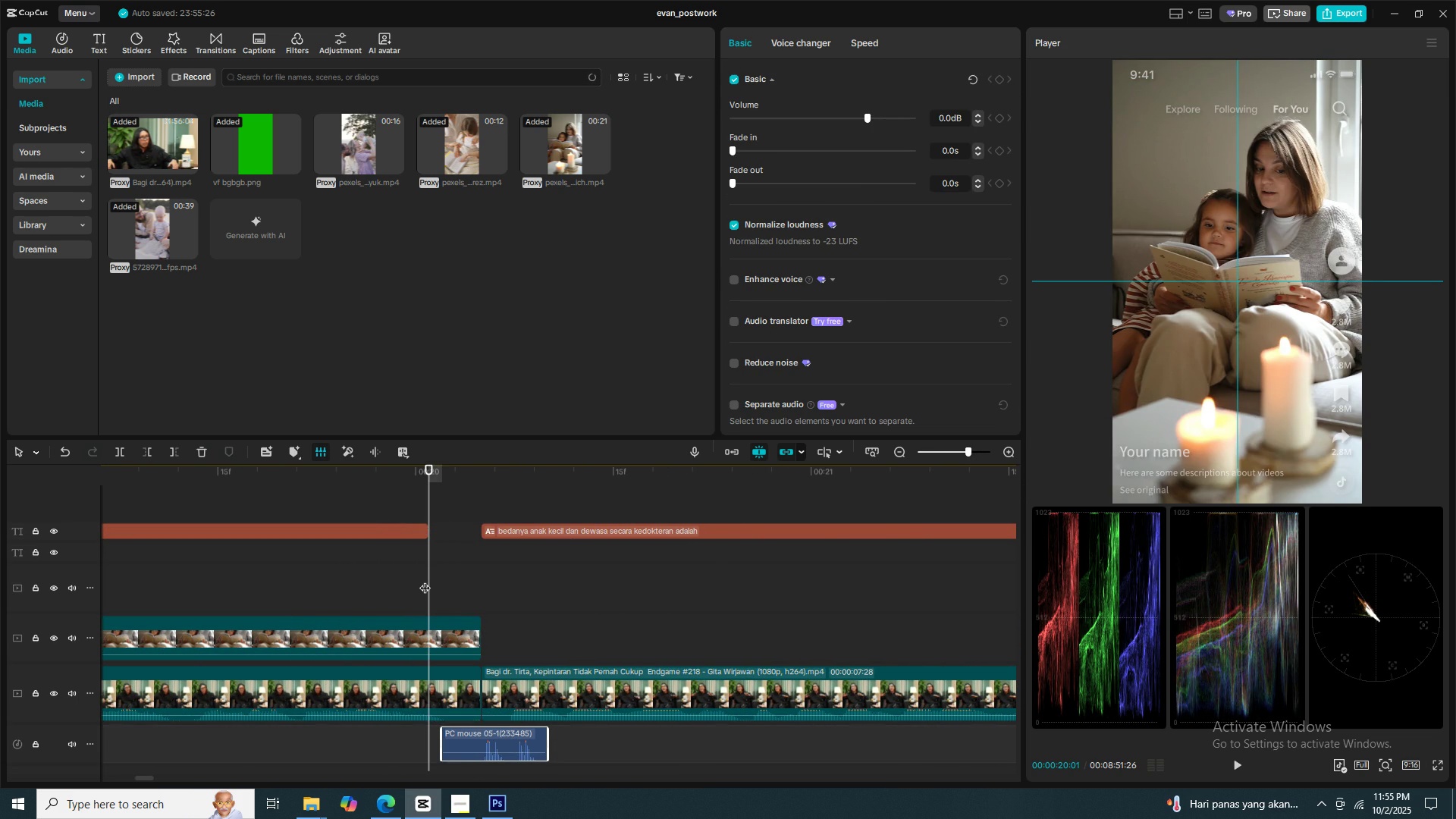 
key(Space)
 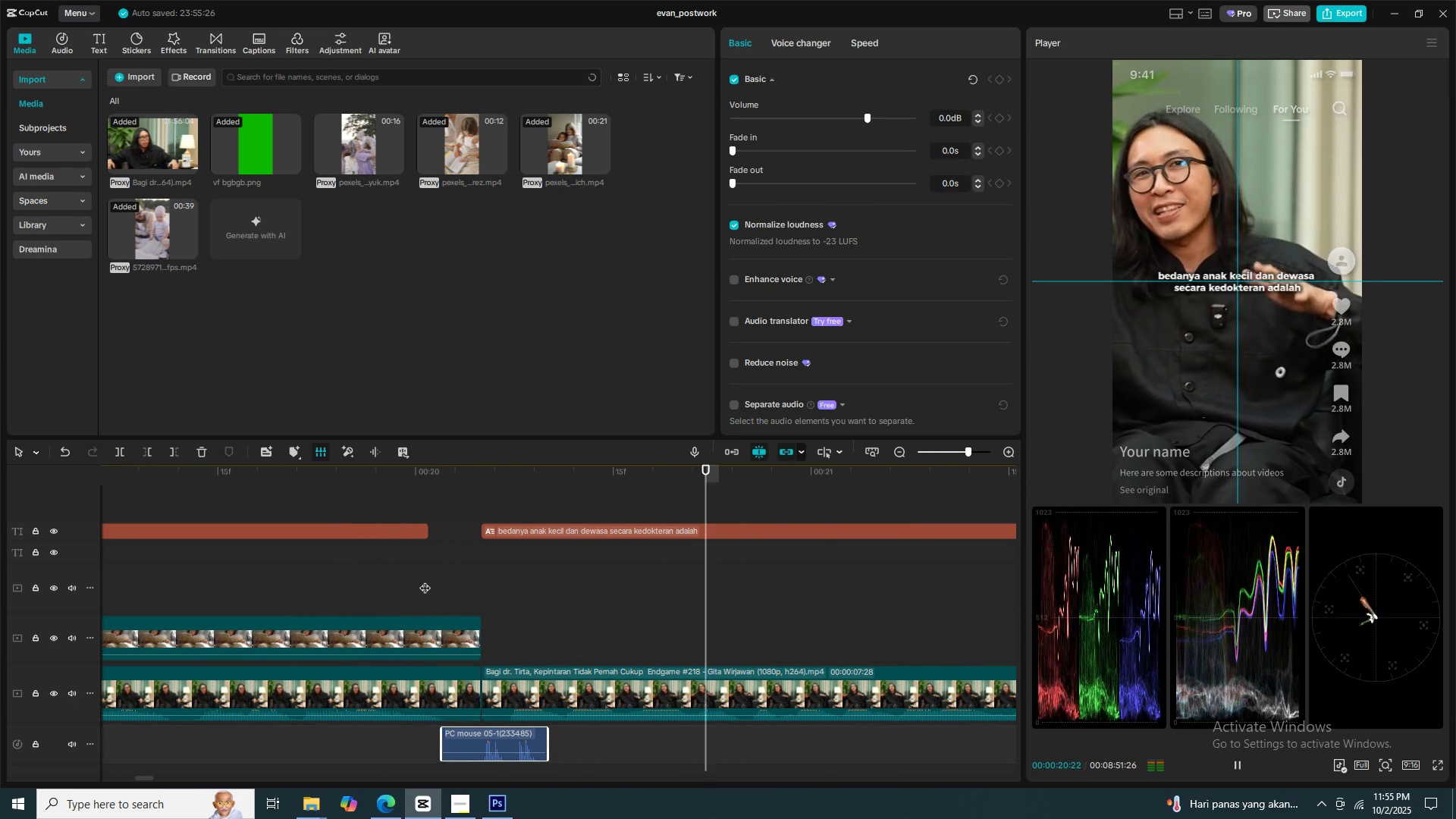 
key(Space)
 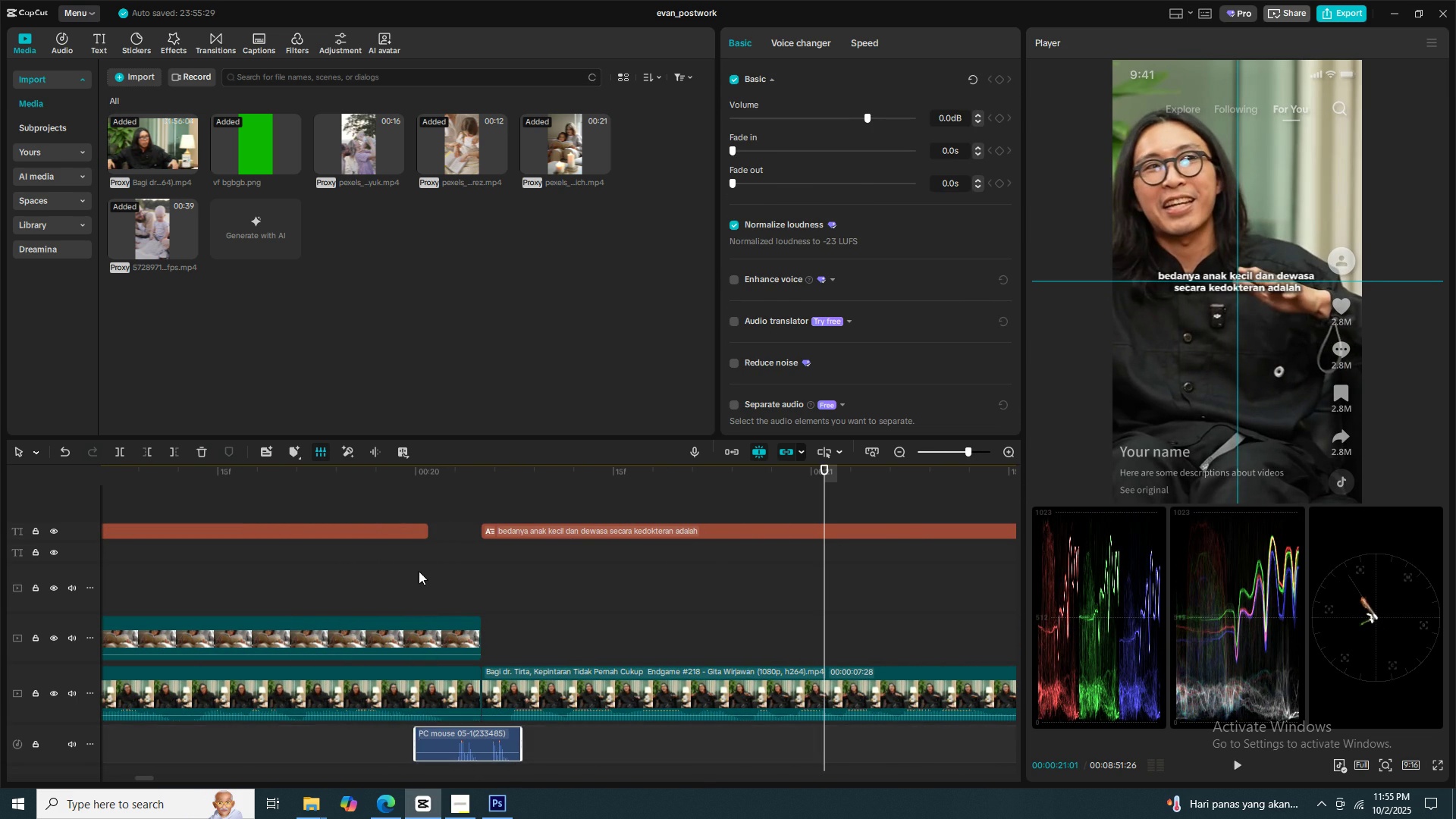 
key(Space)
 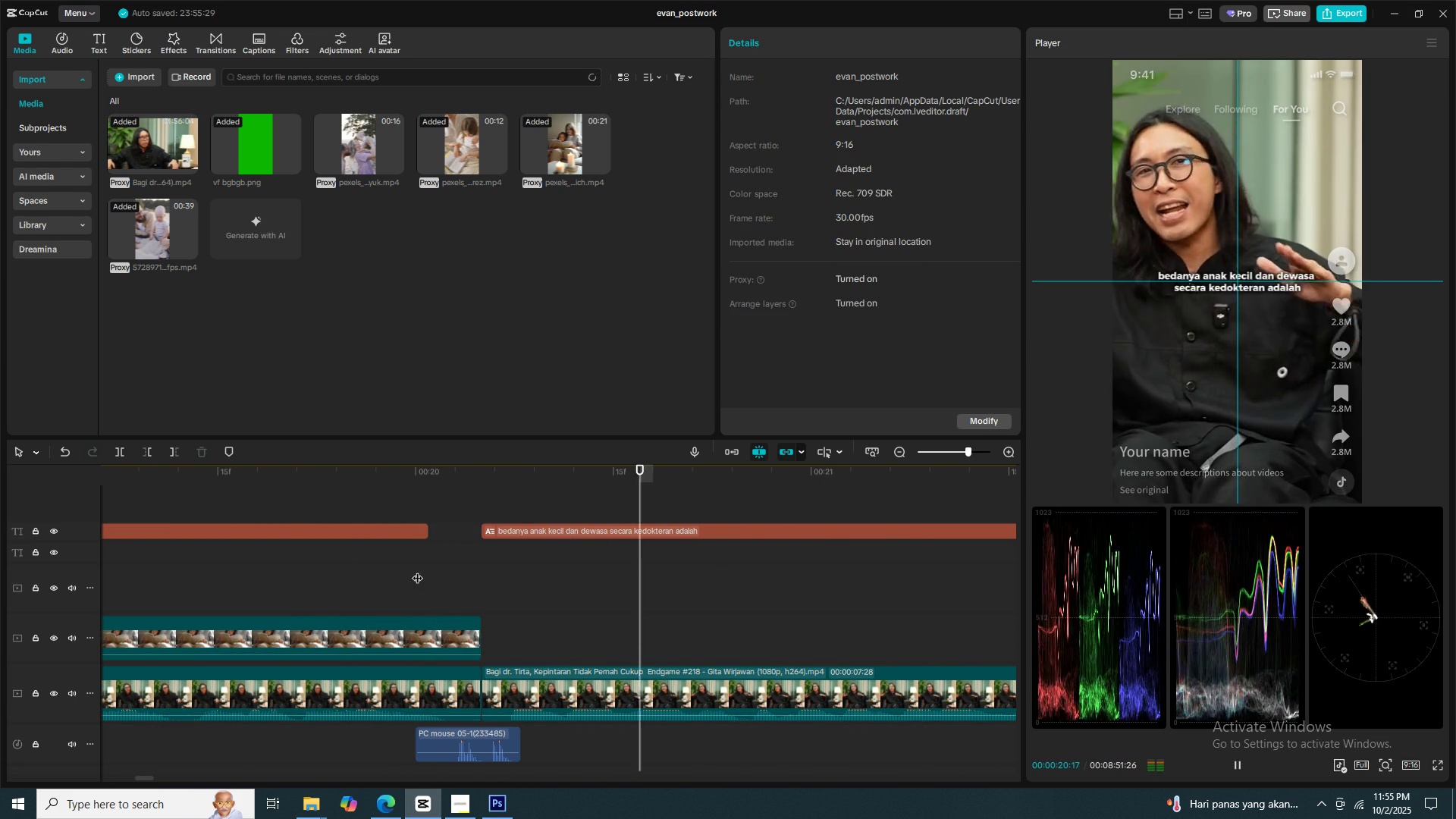 
key(Space)
 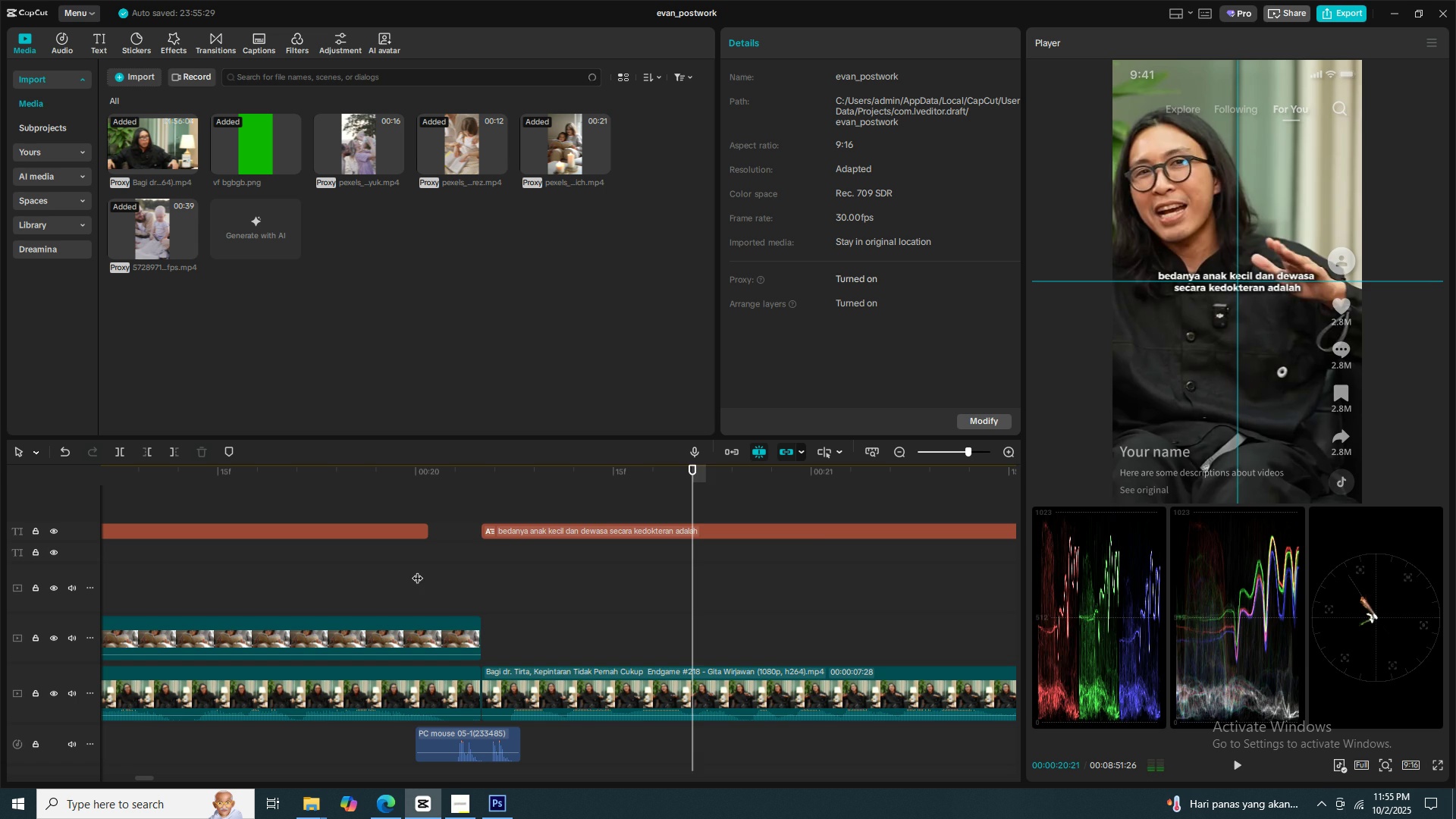 
key(Space)
 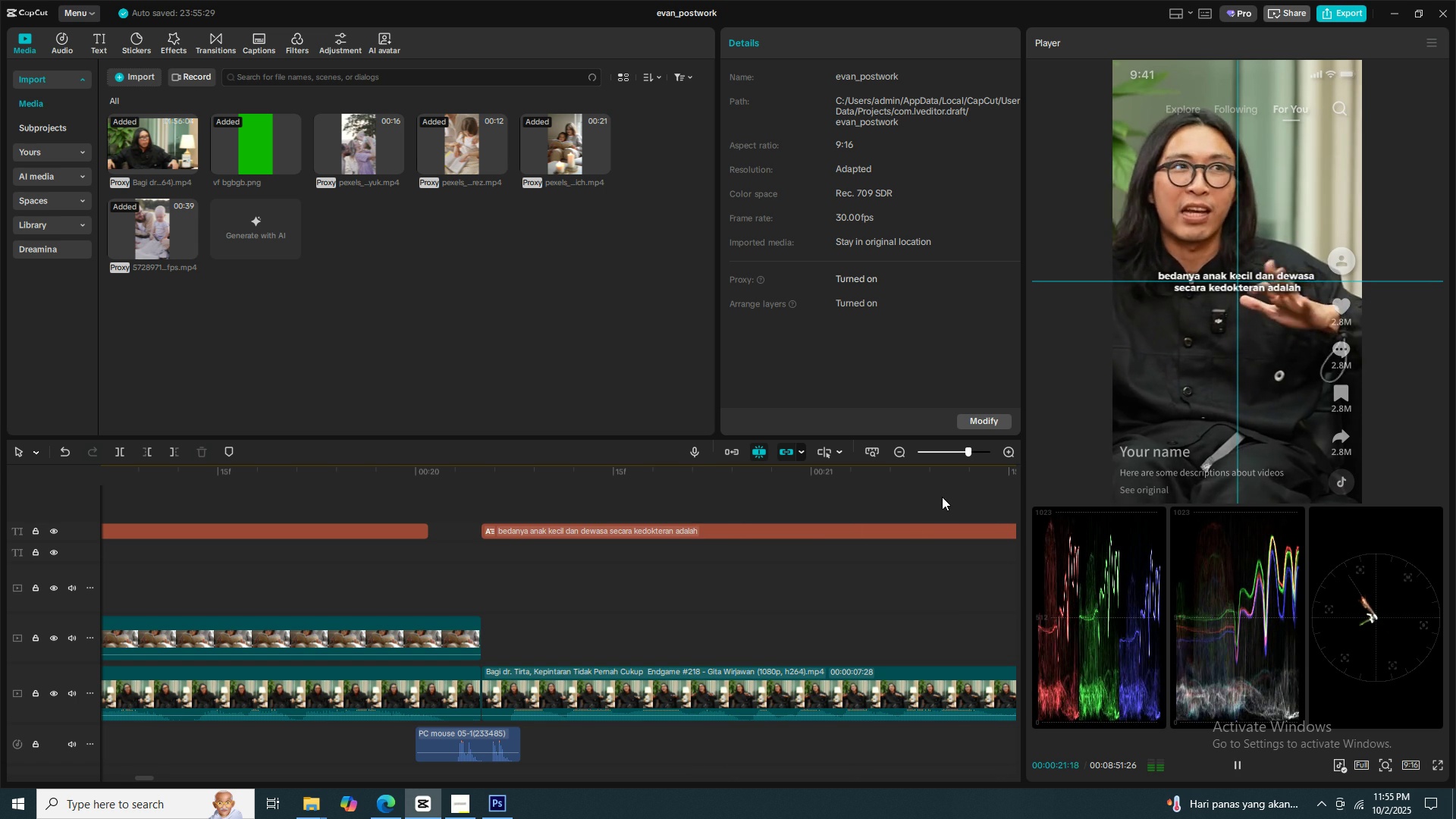 
key(Space)
 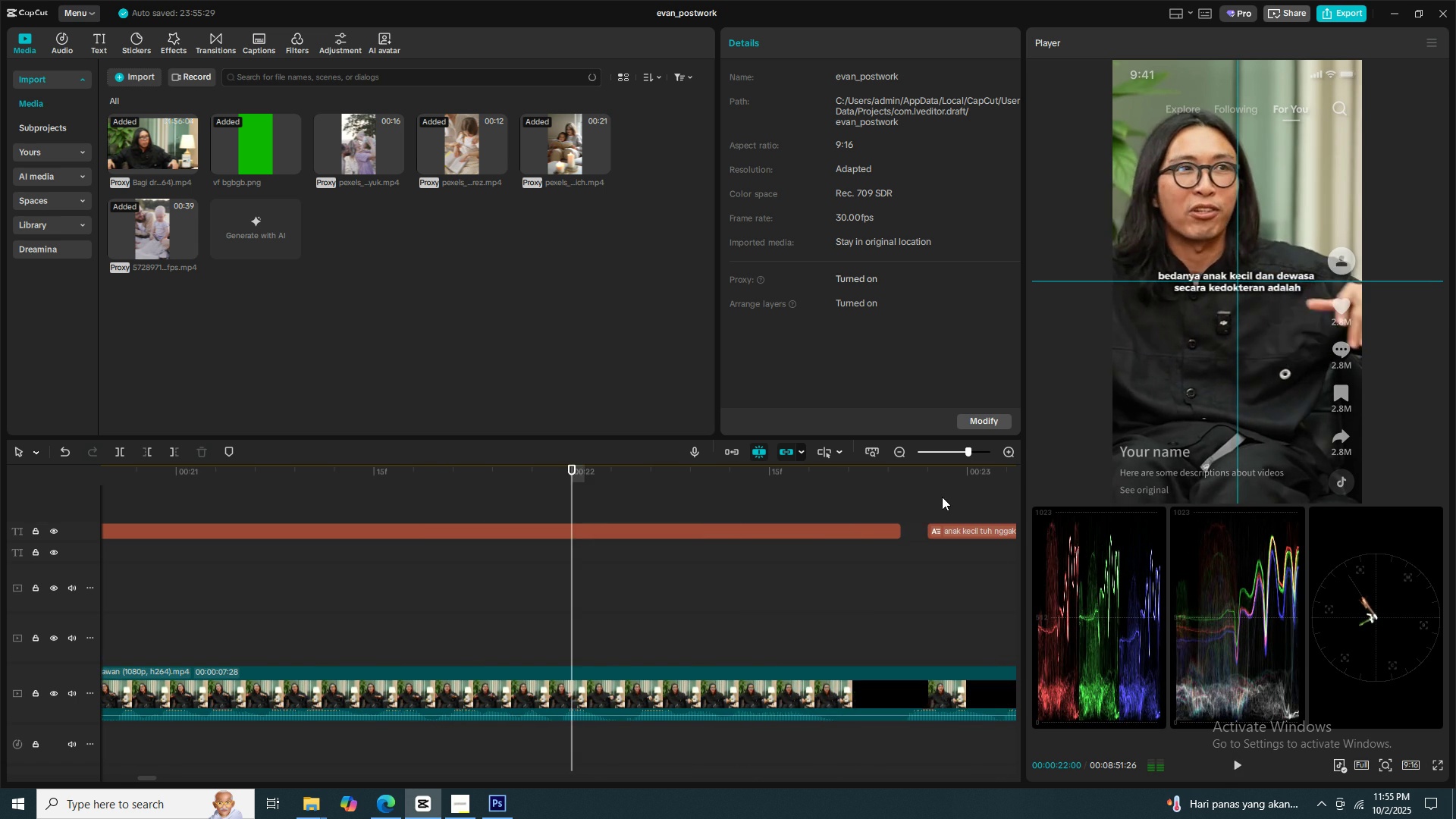 
key(Space)
 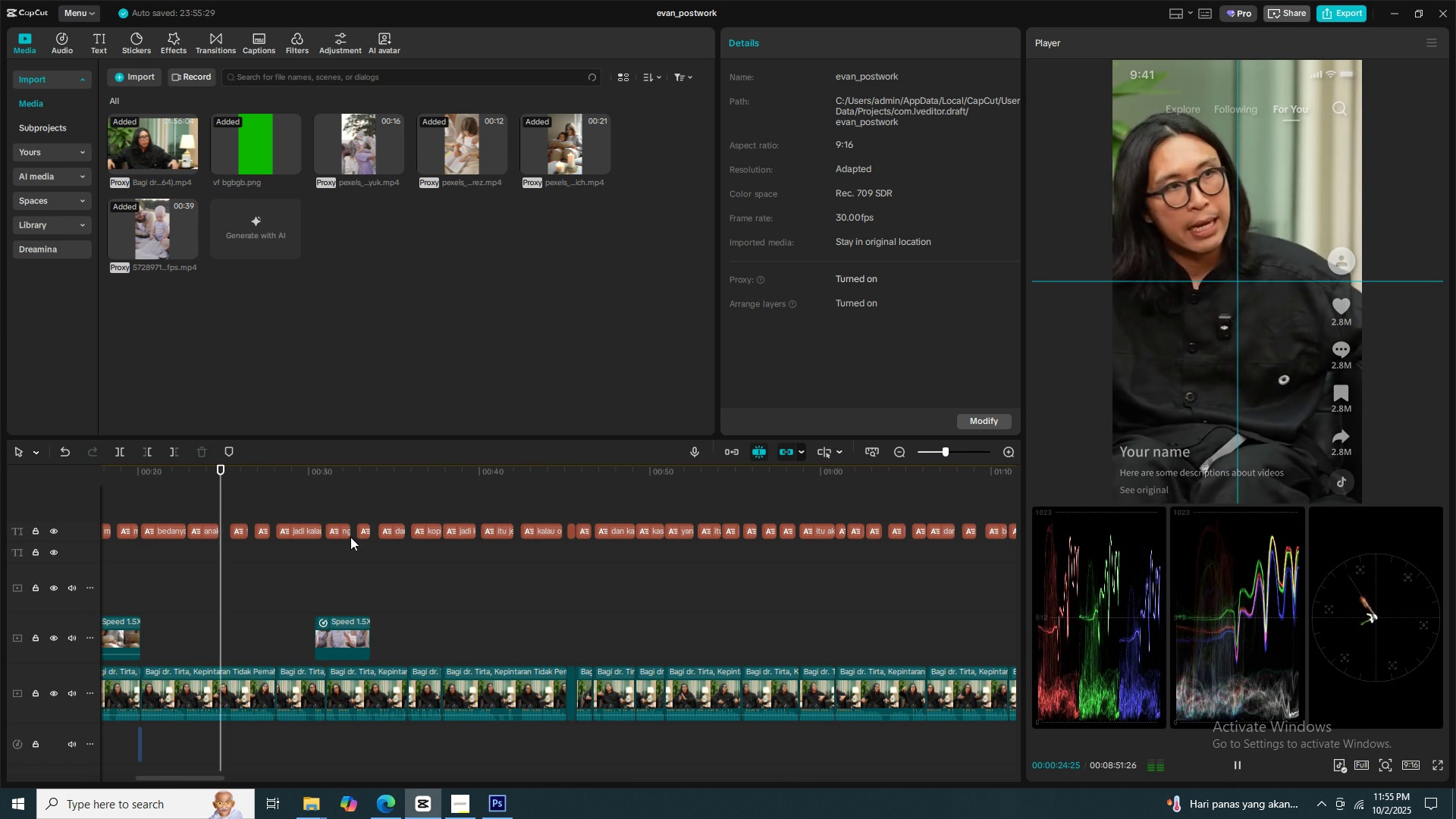 
key(Space)
 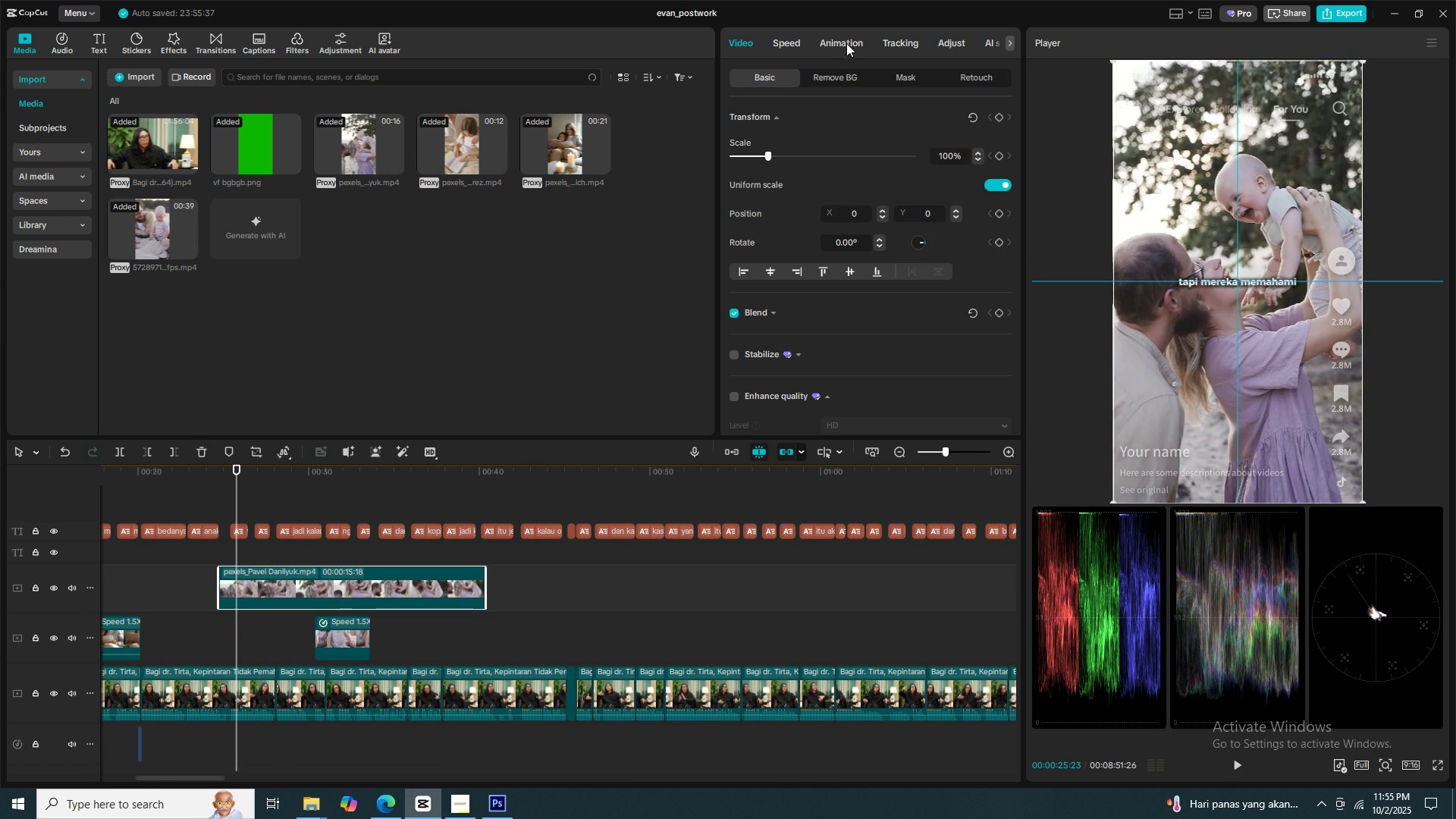 
left_click([801, 45])
 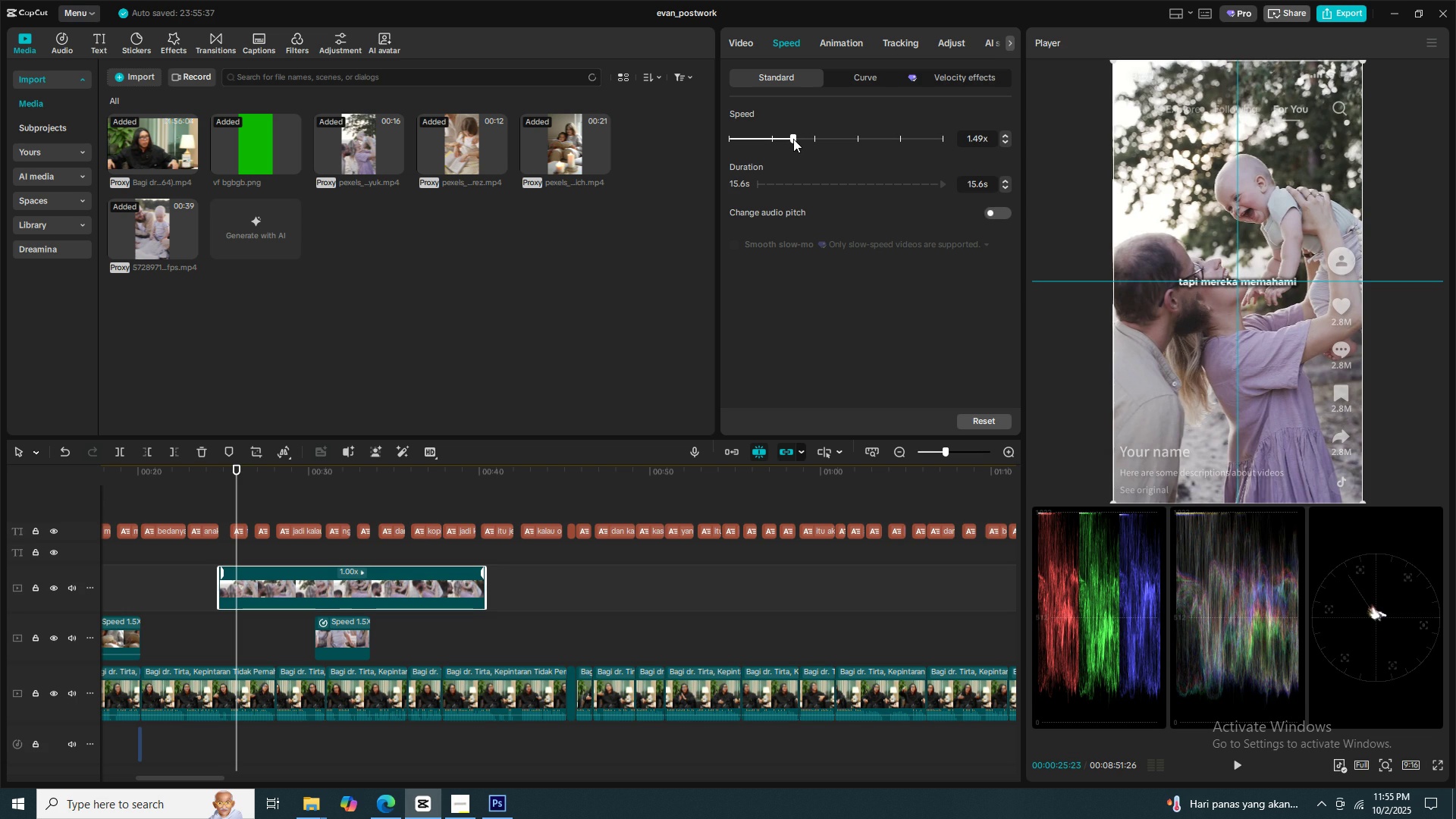 
wait(5.14)
 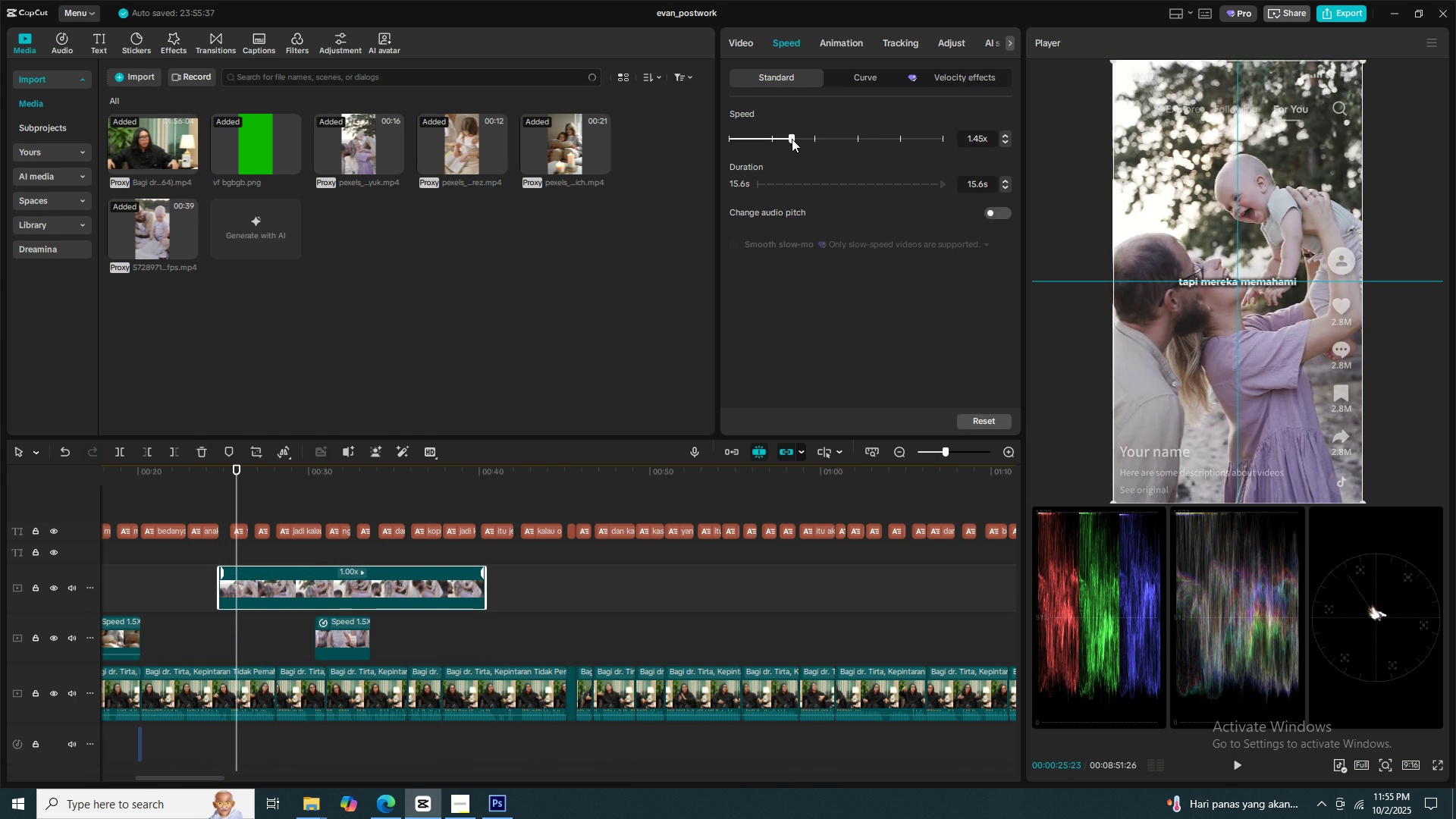 
left_click([1004, 133])
 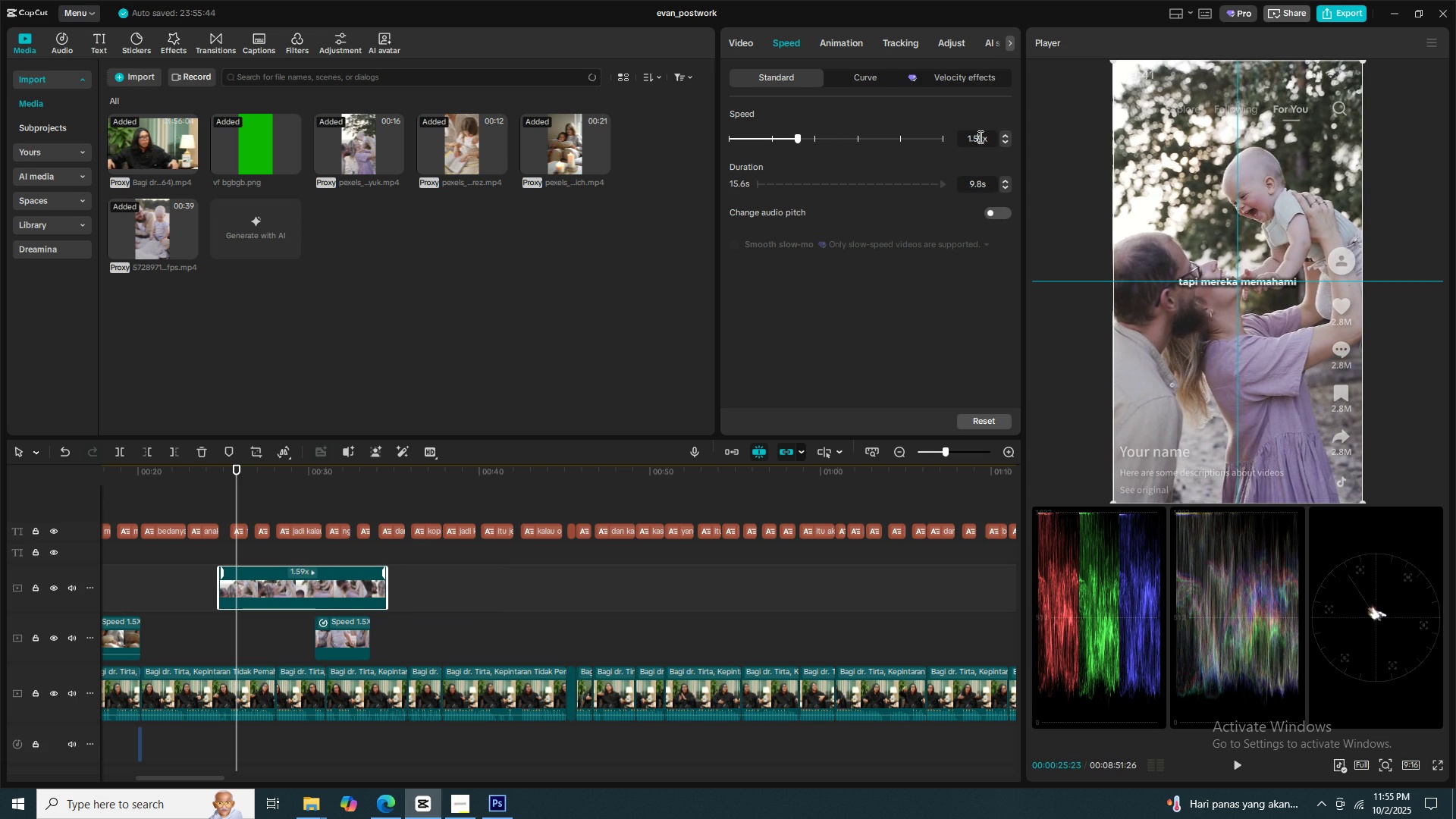 
left_click([979, 136])
 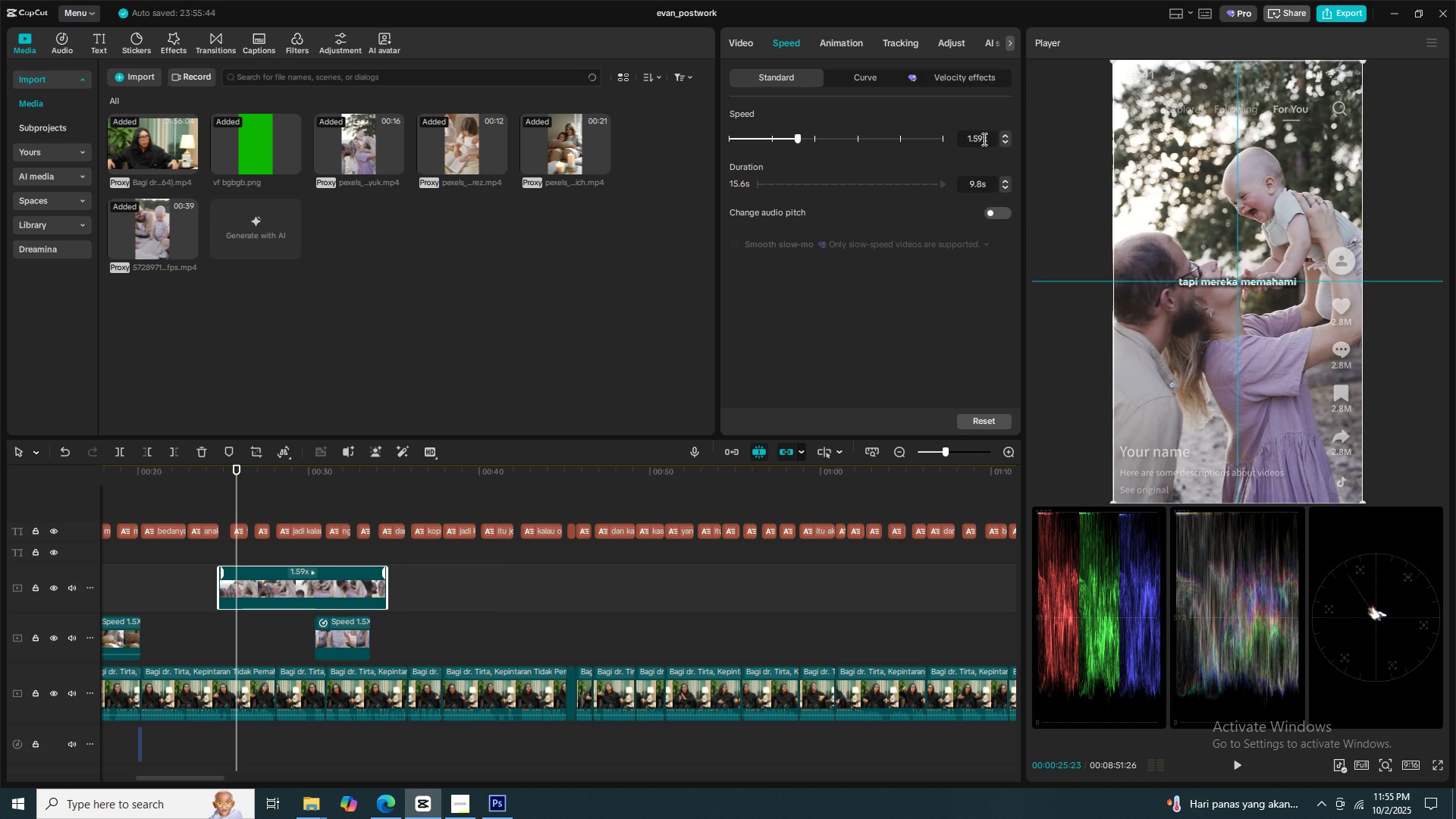 
left_click([983, 139])
 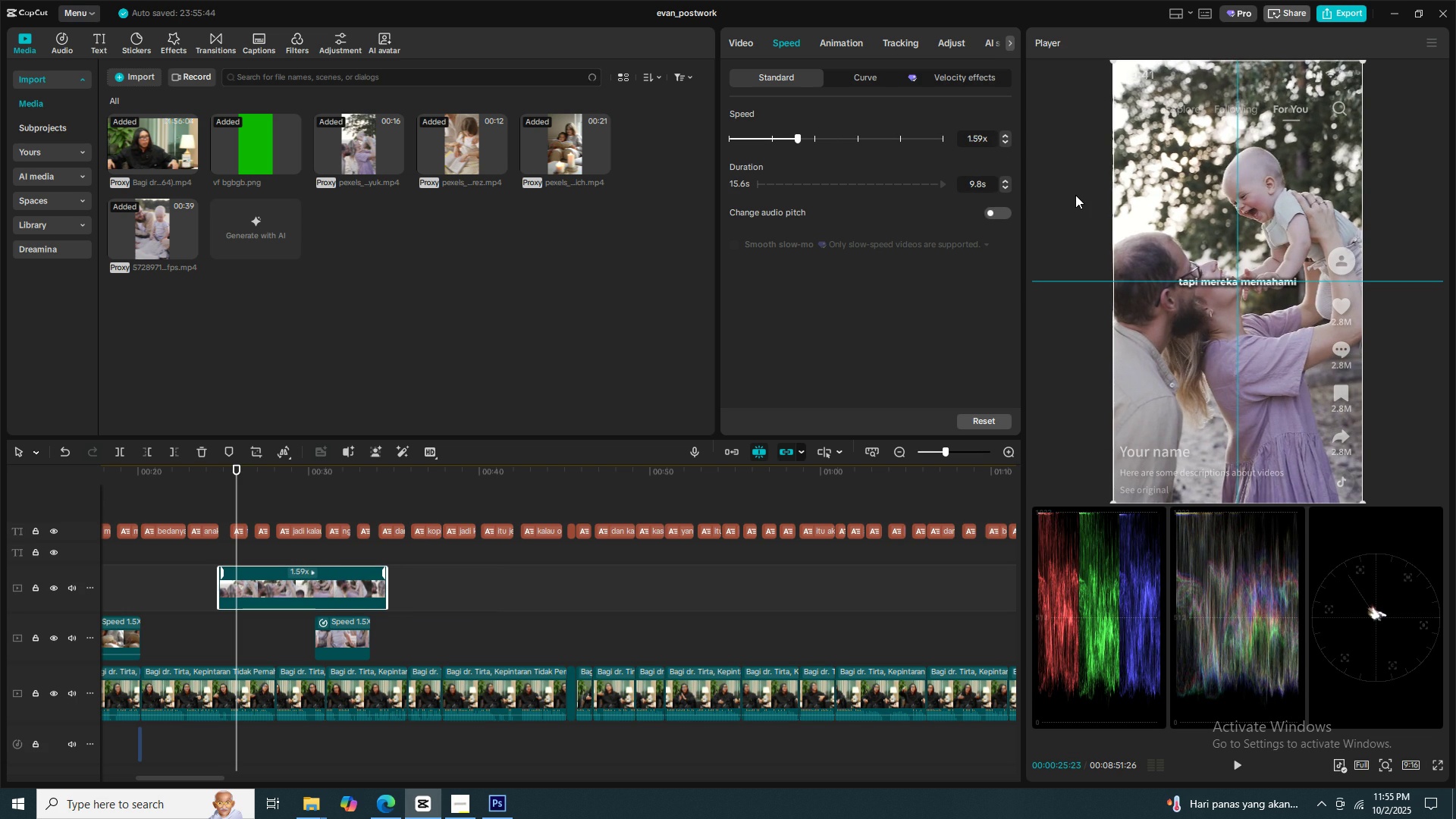 
key(Backspace)
 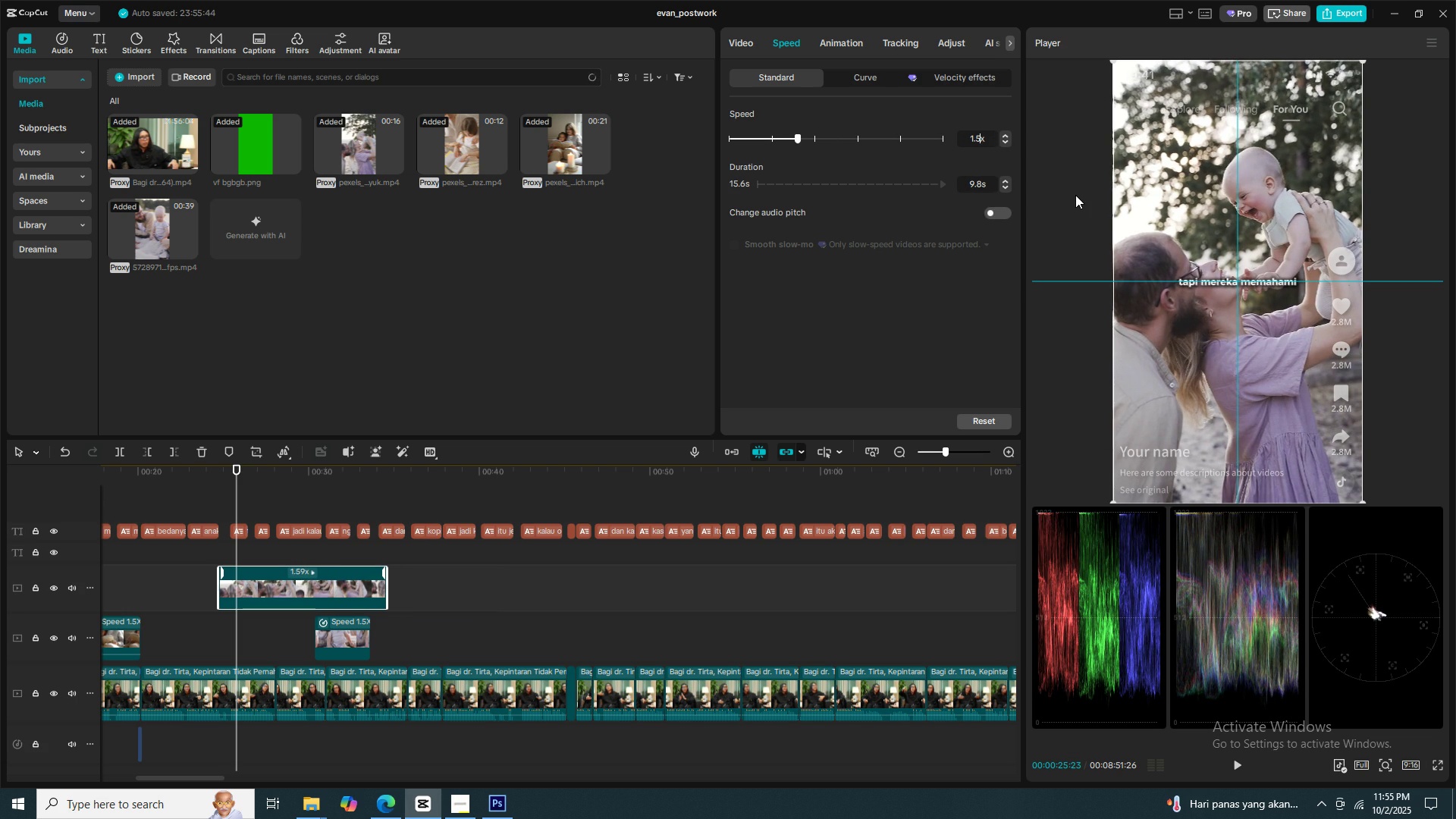 
key(Numpad0)
 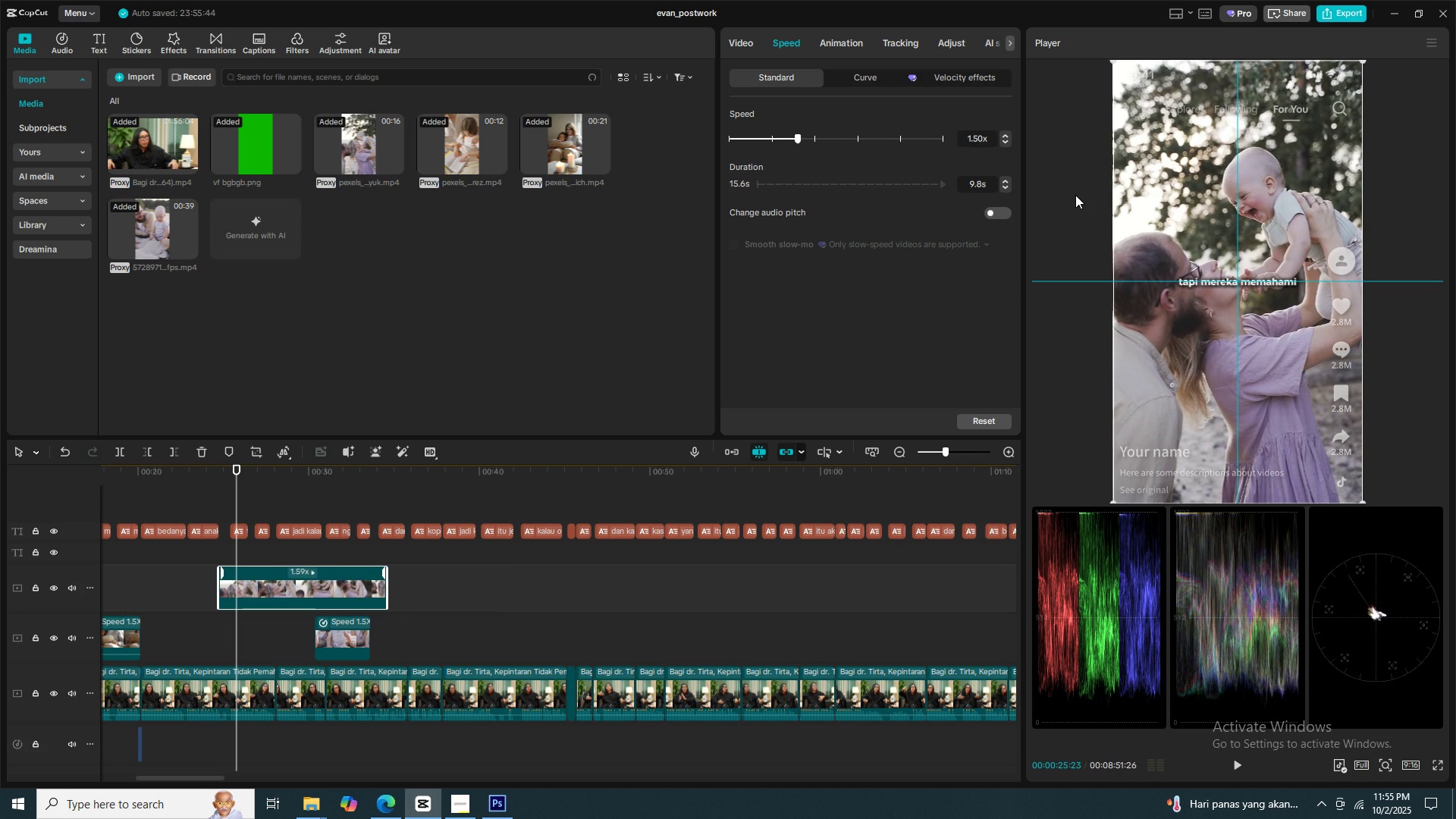 
key(Enter)
 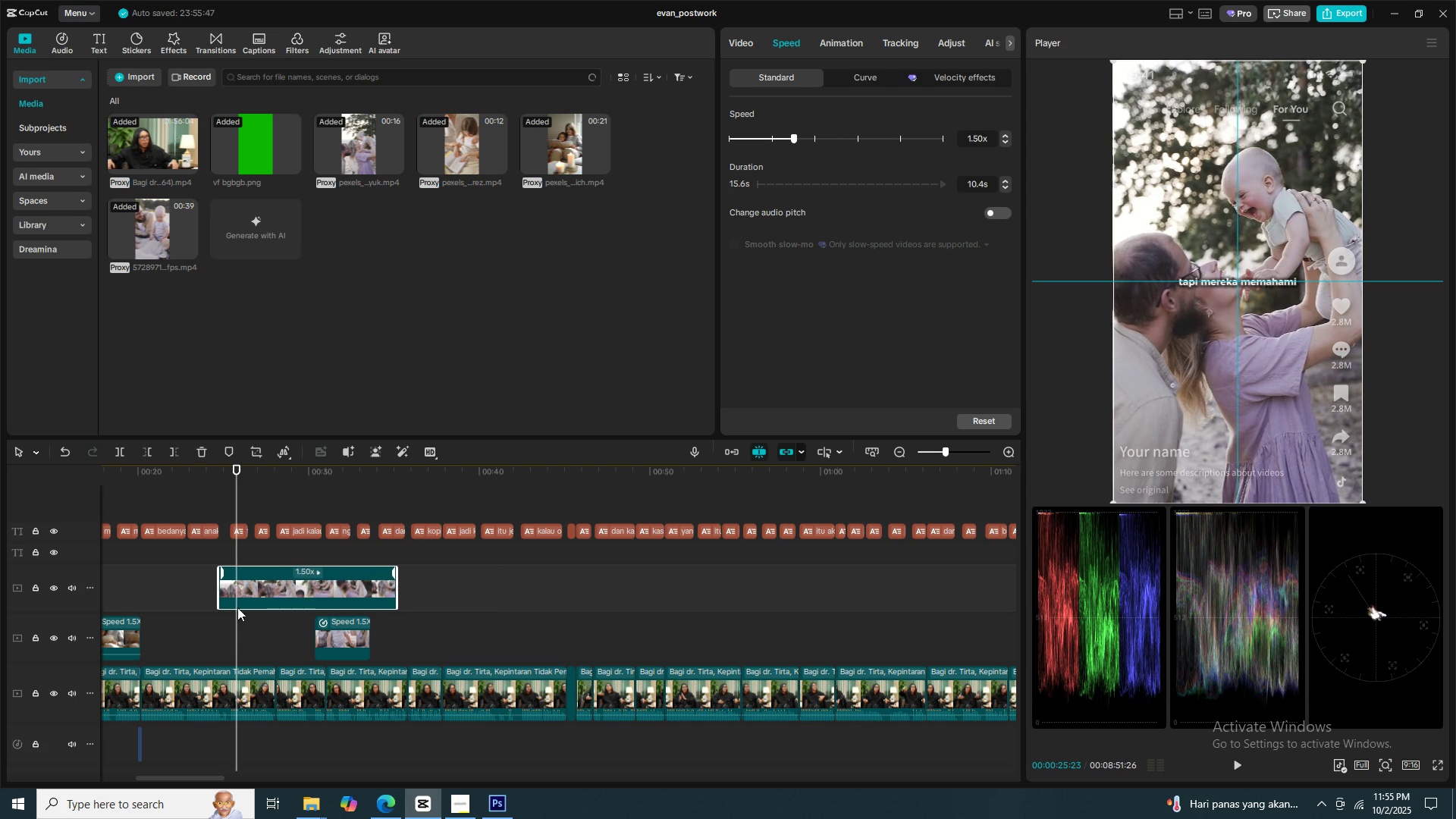 
key(C)
 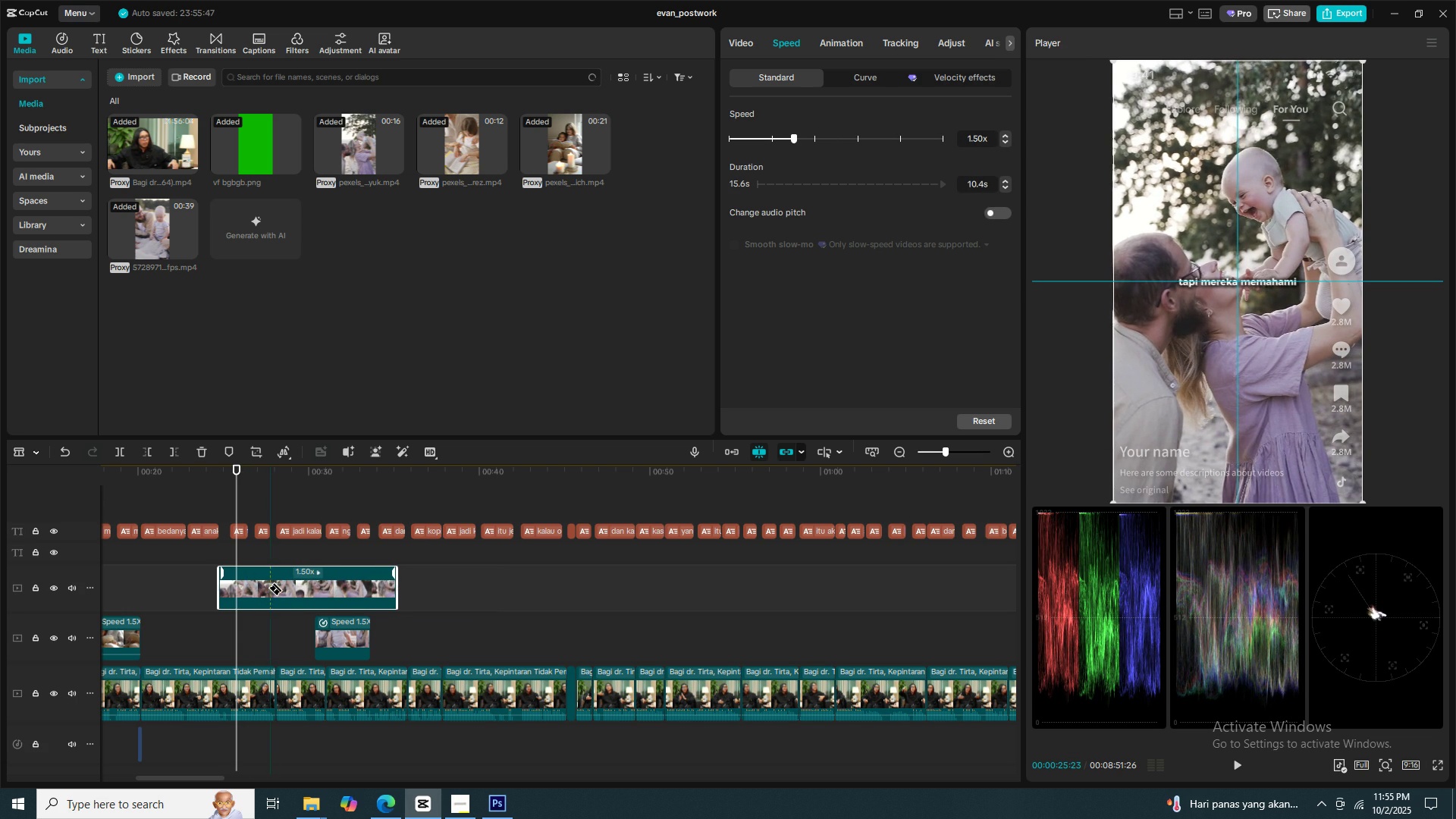 
left_click([268, 588])
 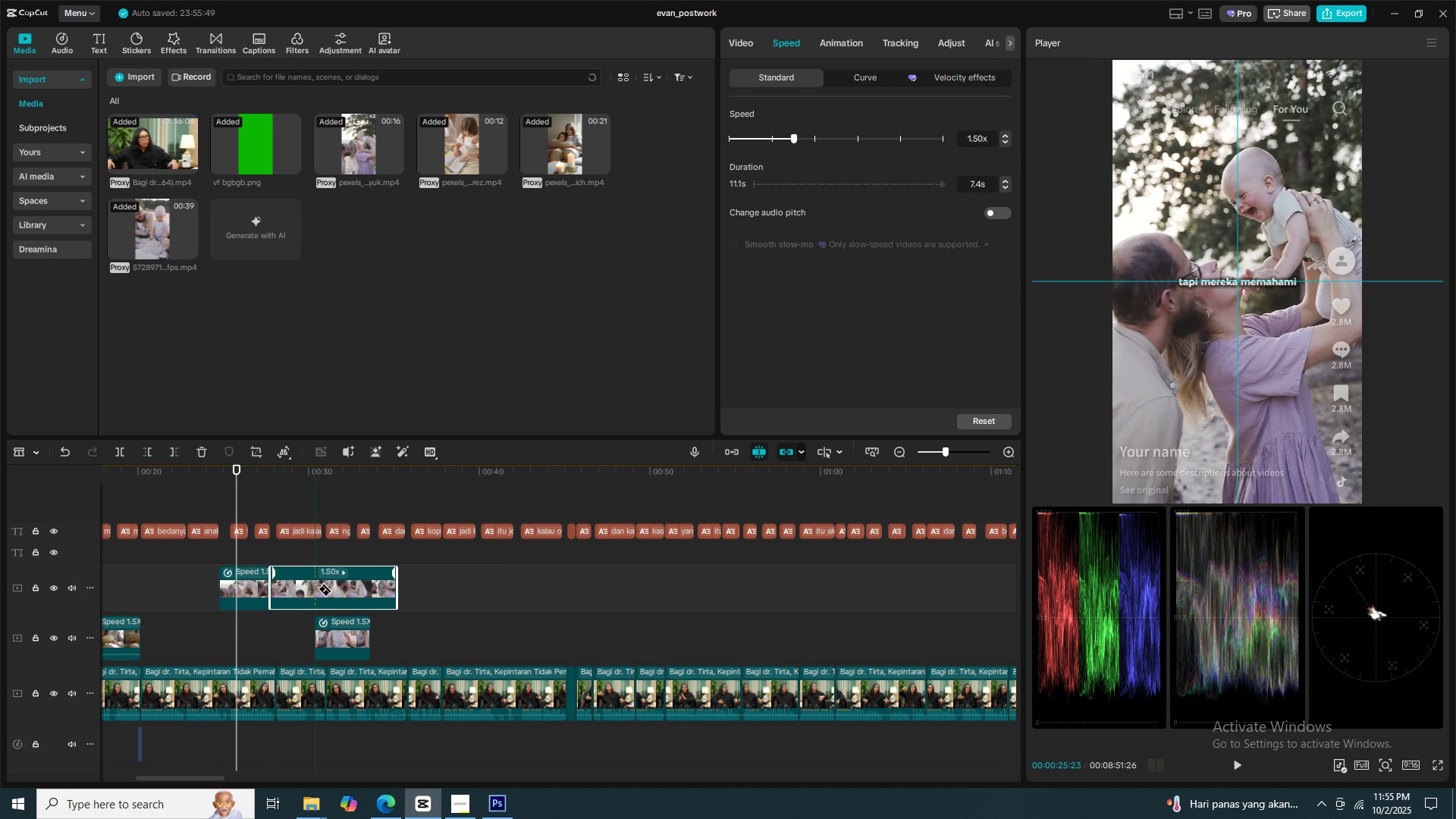 
left_click([317, 588])
 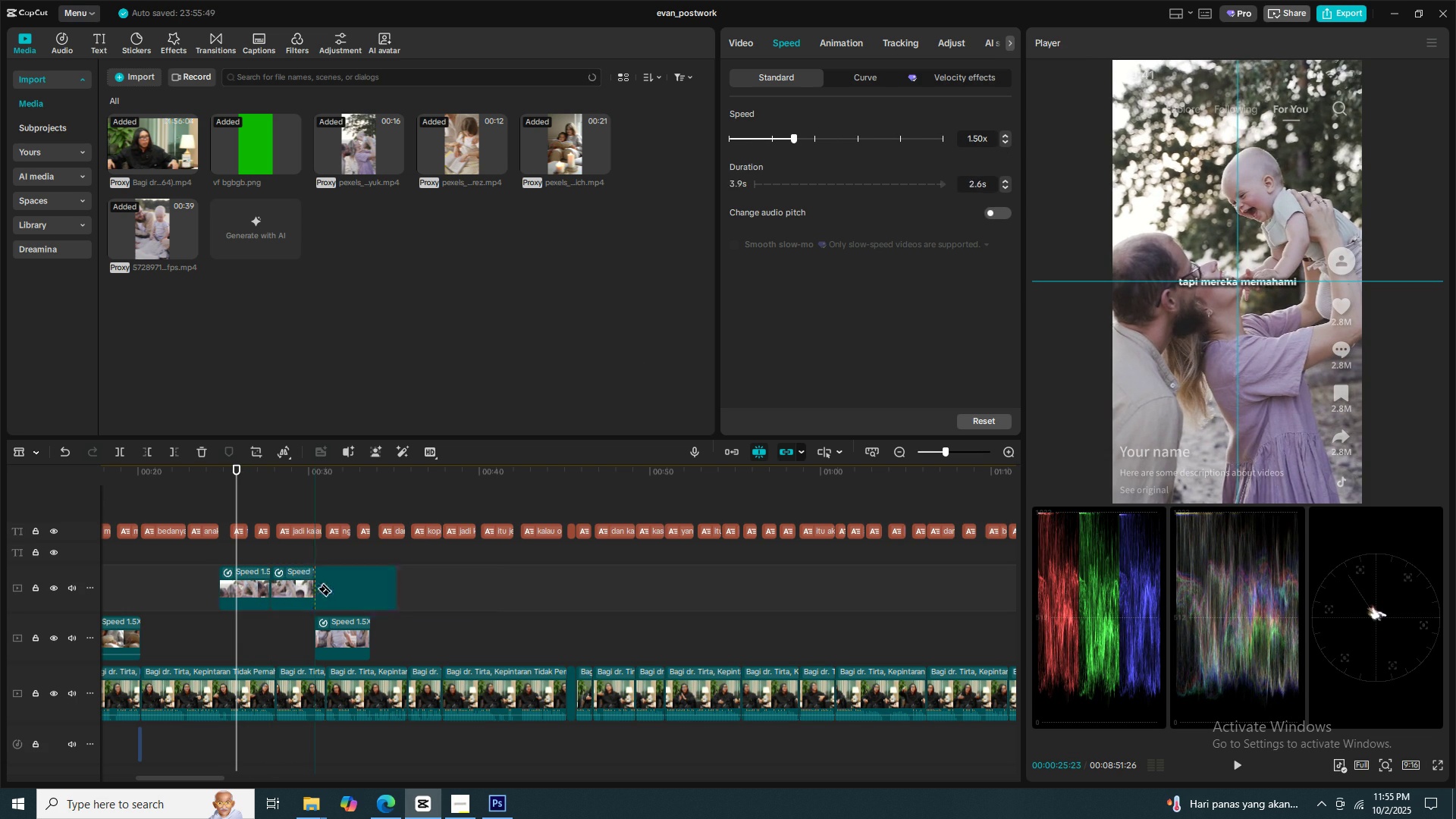 
key(V)